 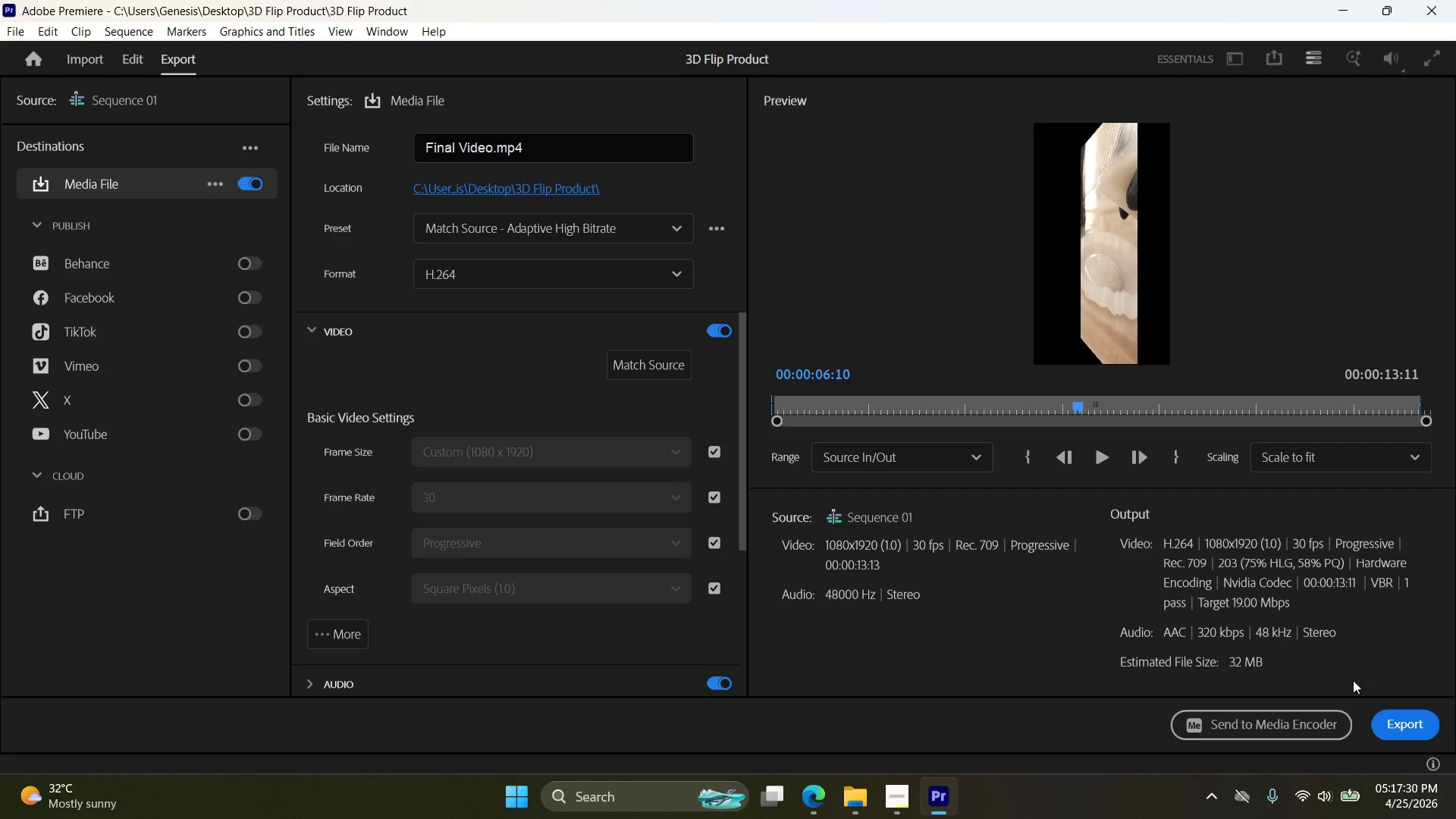 
left_click([1414, 725])
 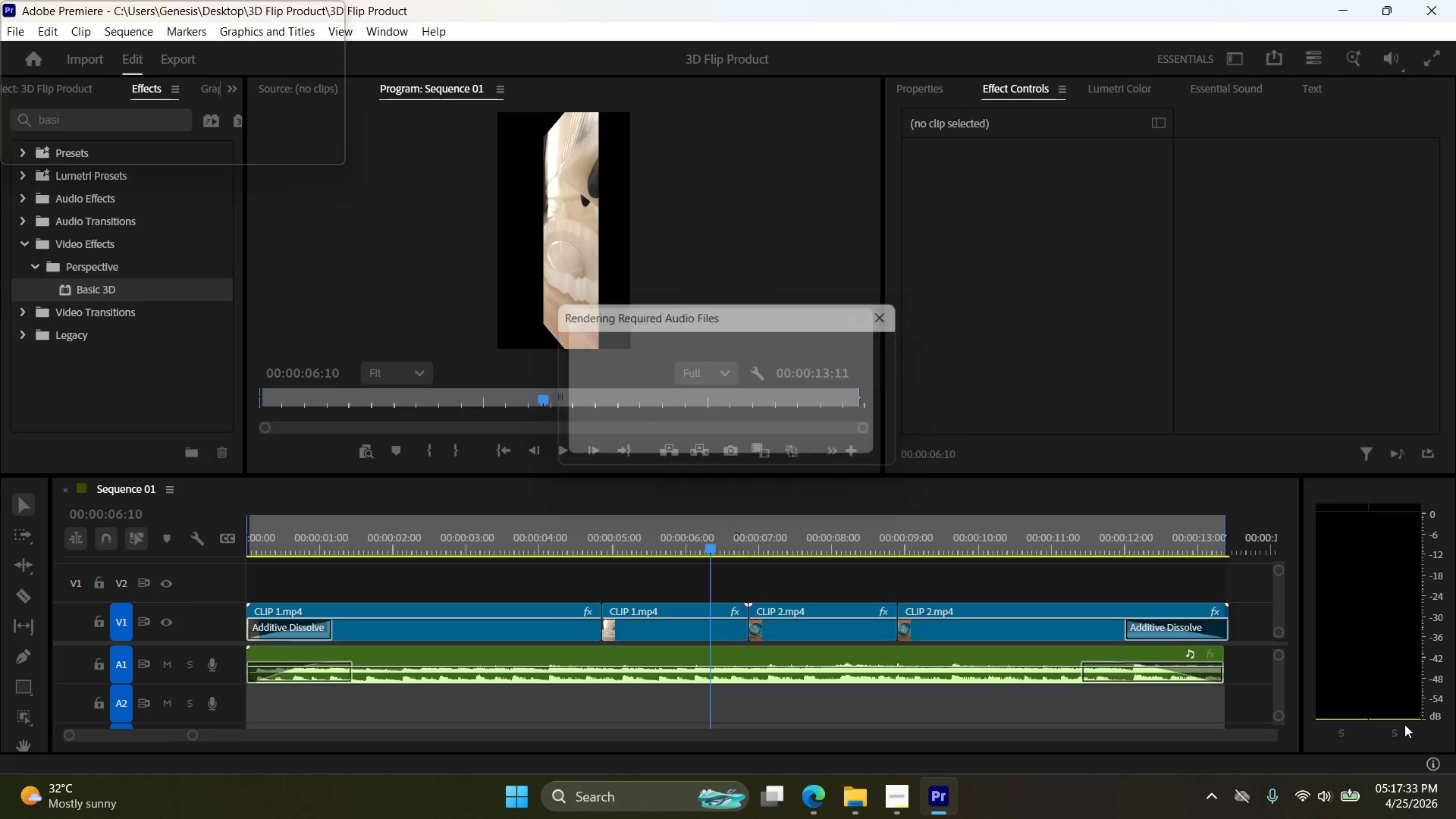 
mouse_move([1354, 711])
 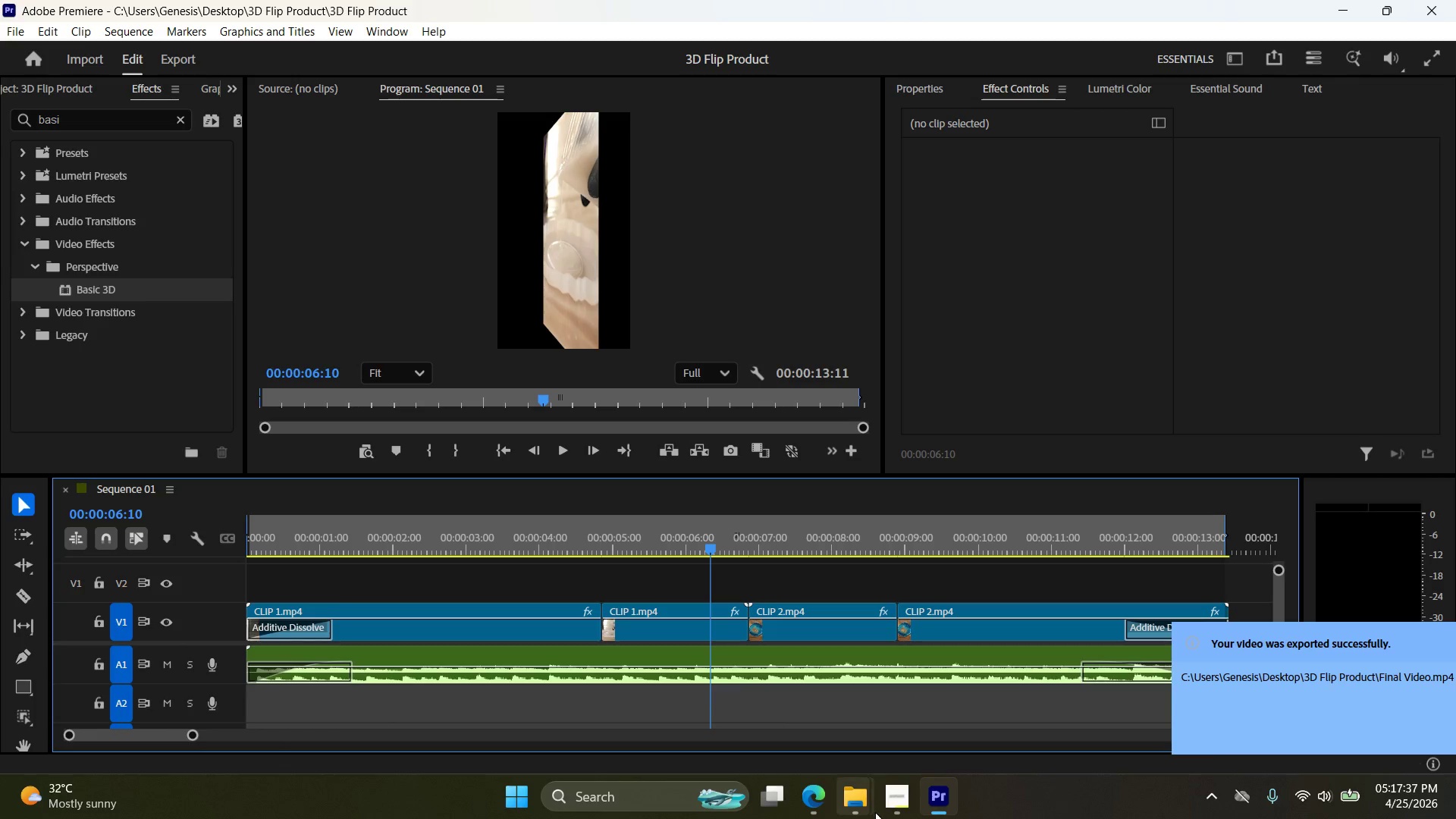 
left_click([861, 810])
 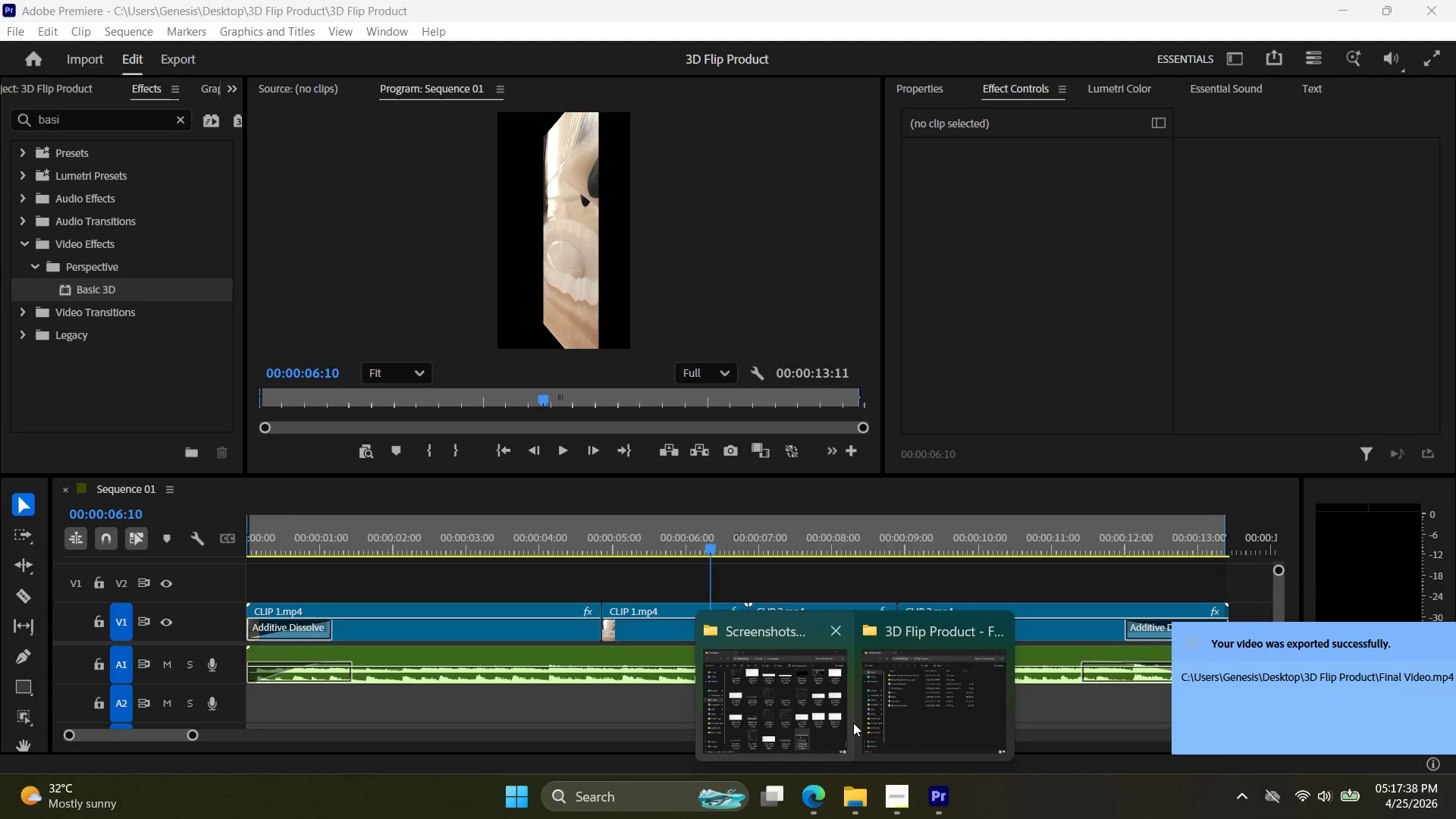 
left_click([949, 714])
 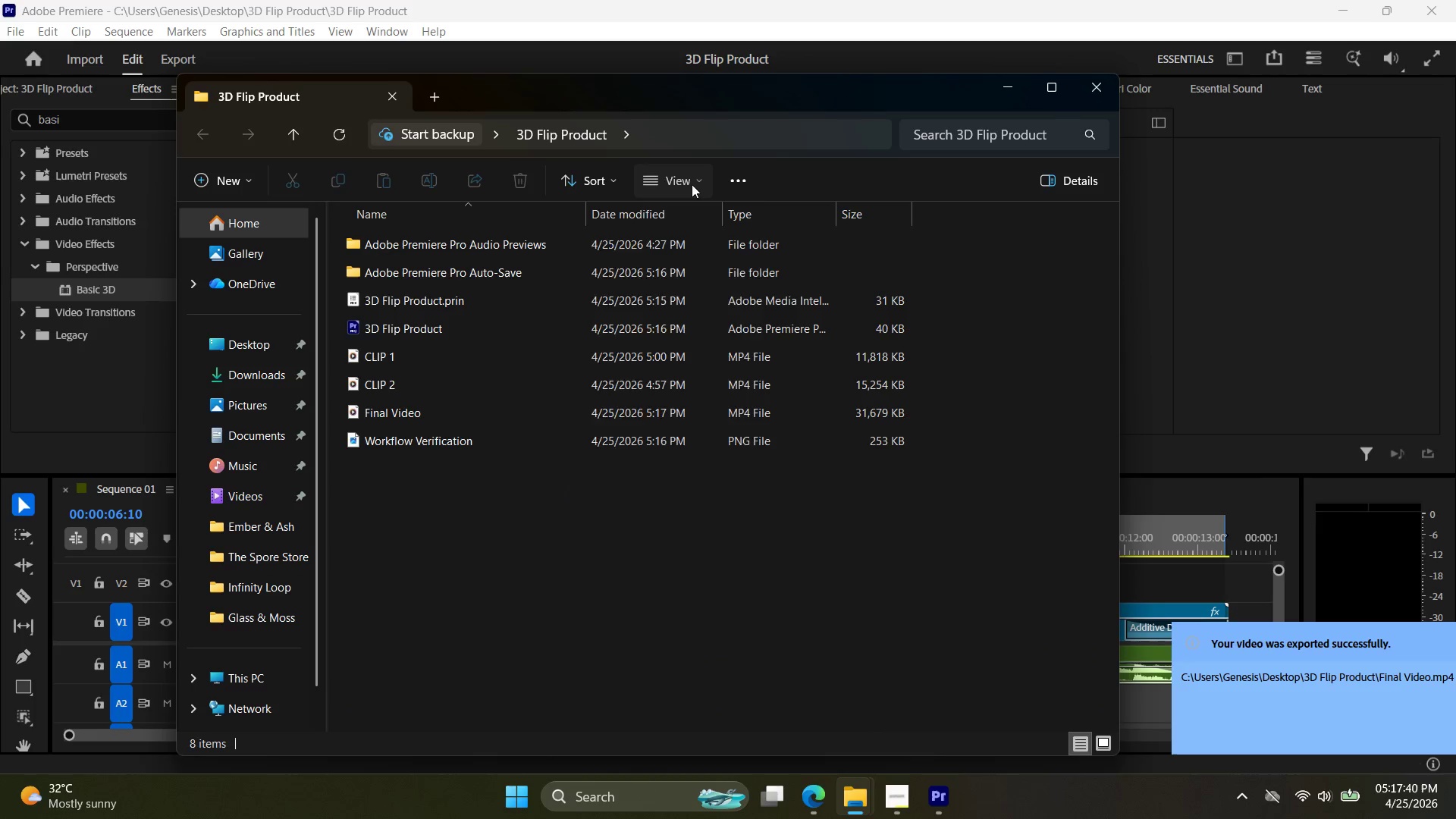 
left_click([679, 251])
 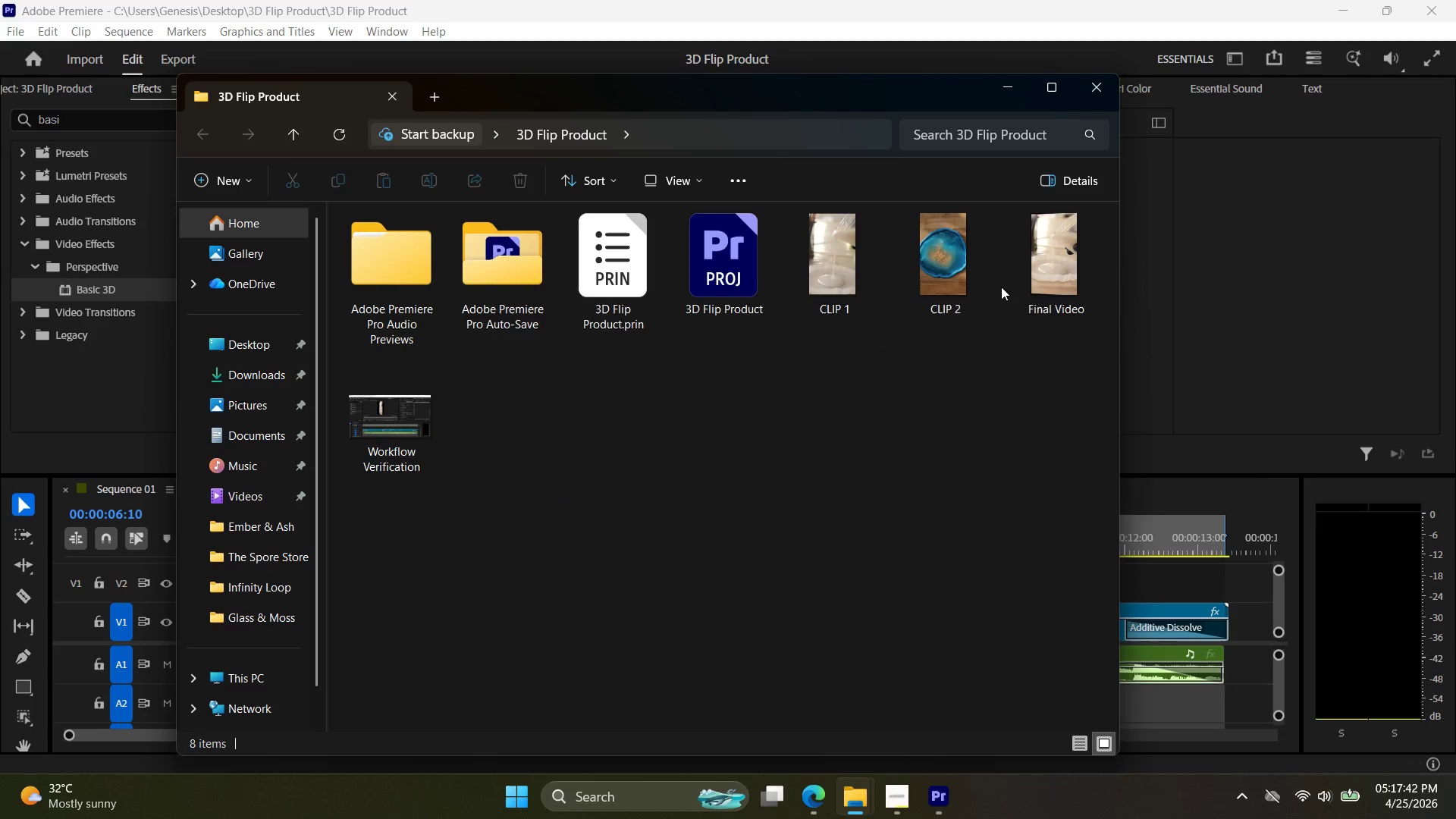 
double_click([1053, 288])